 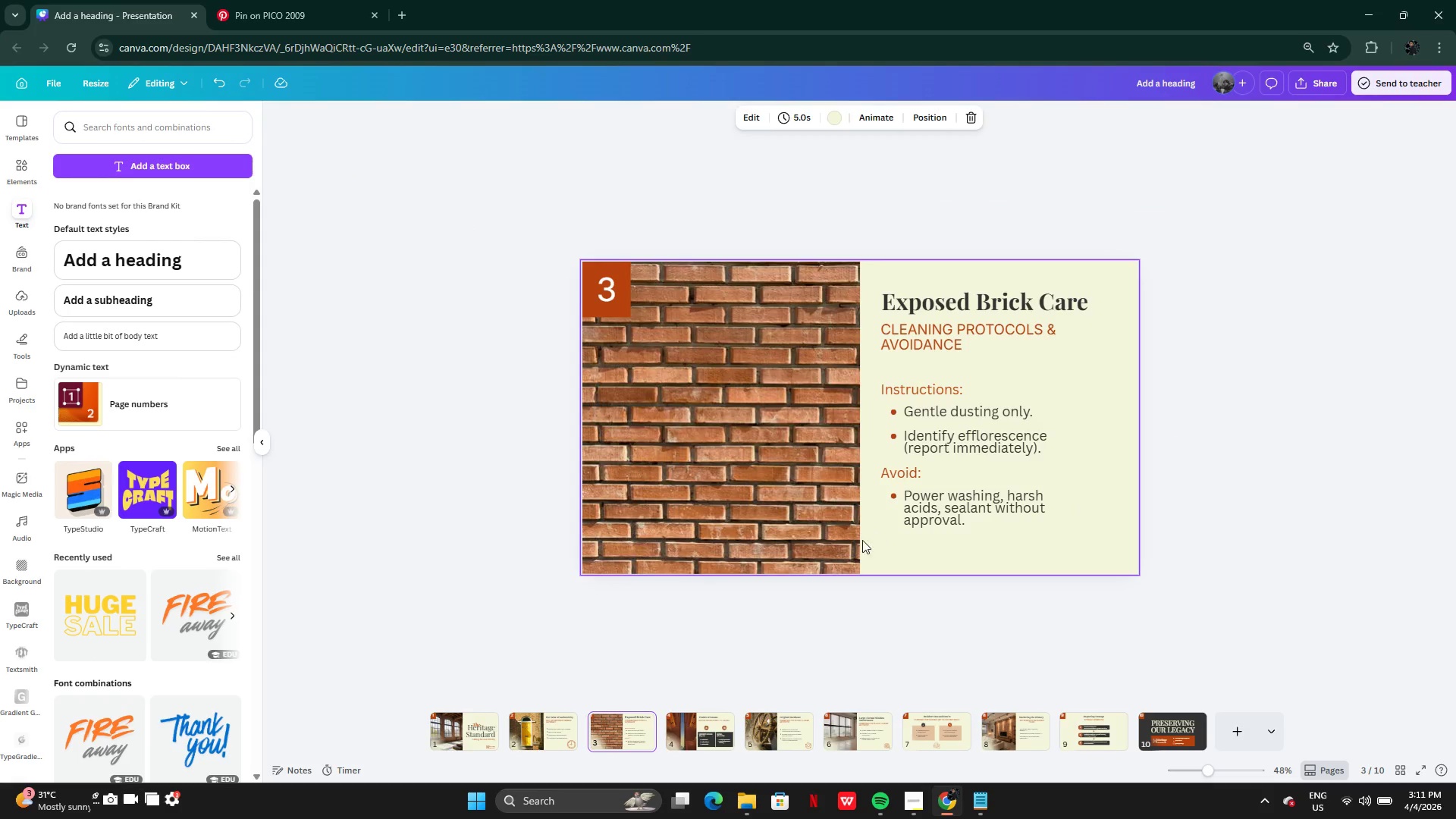 
mouse_move([541, 724])
 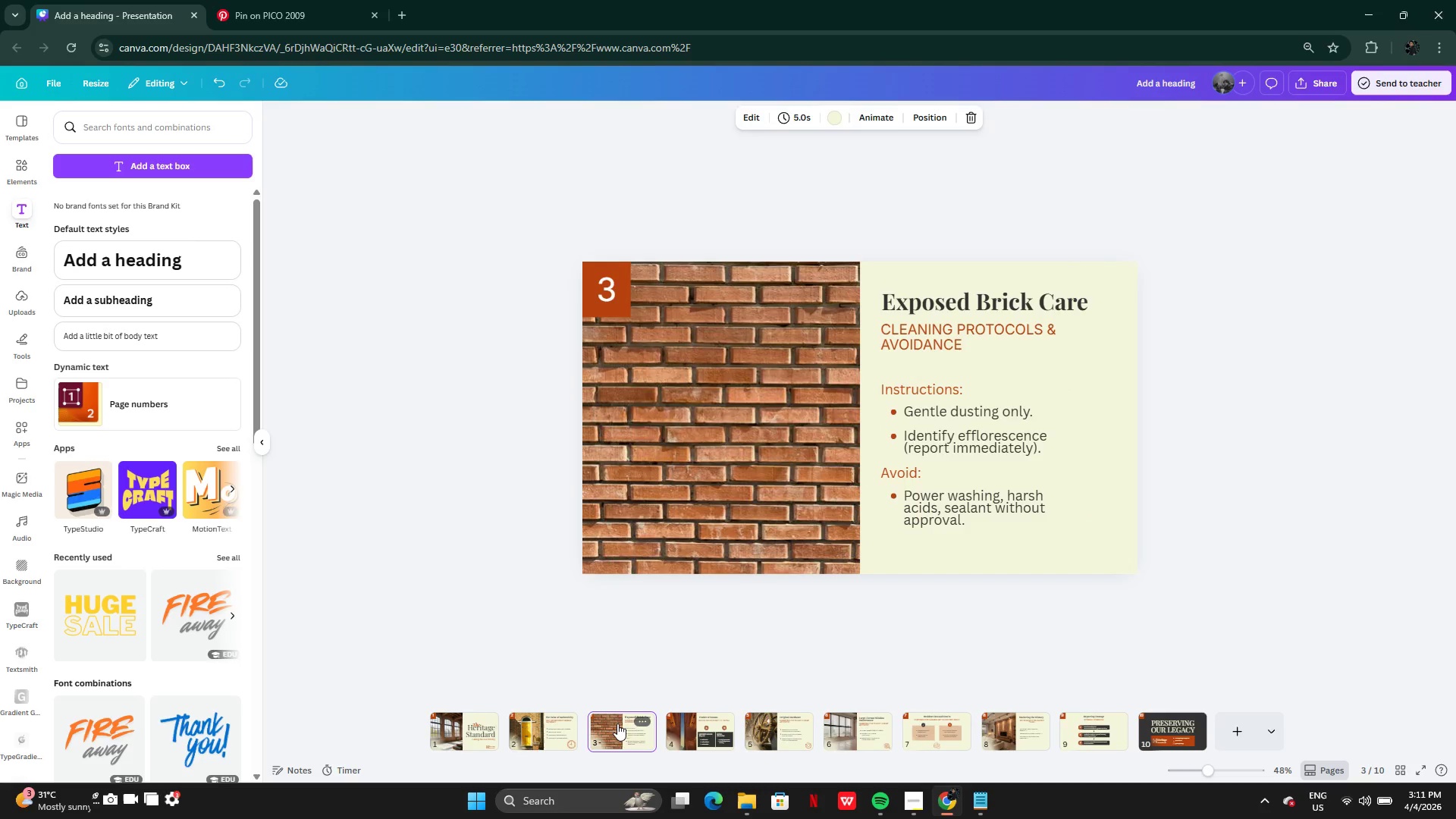 
mouse_move([711, 733])
 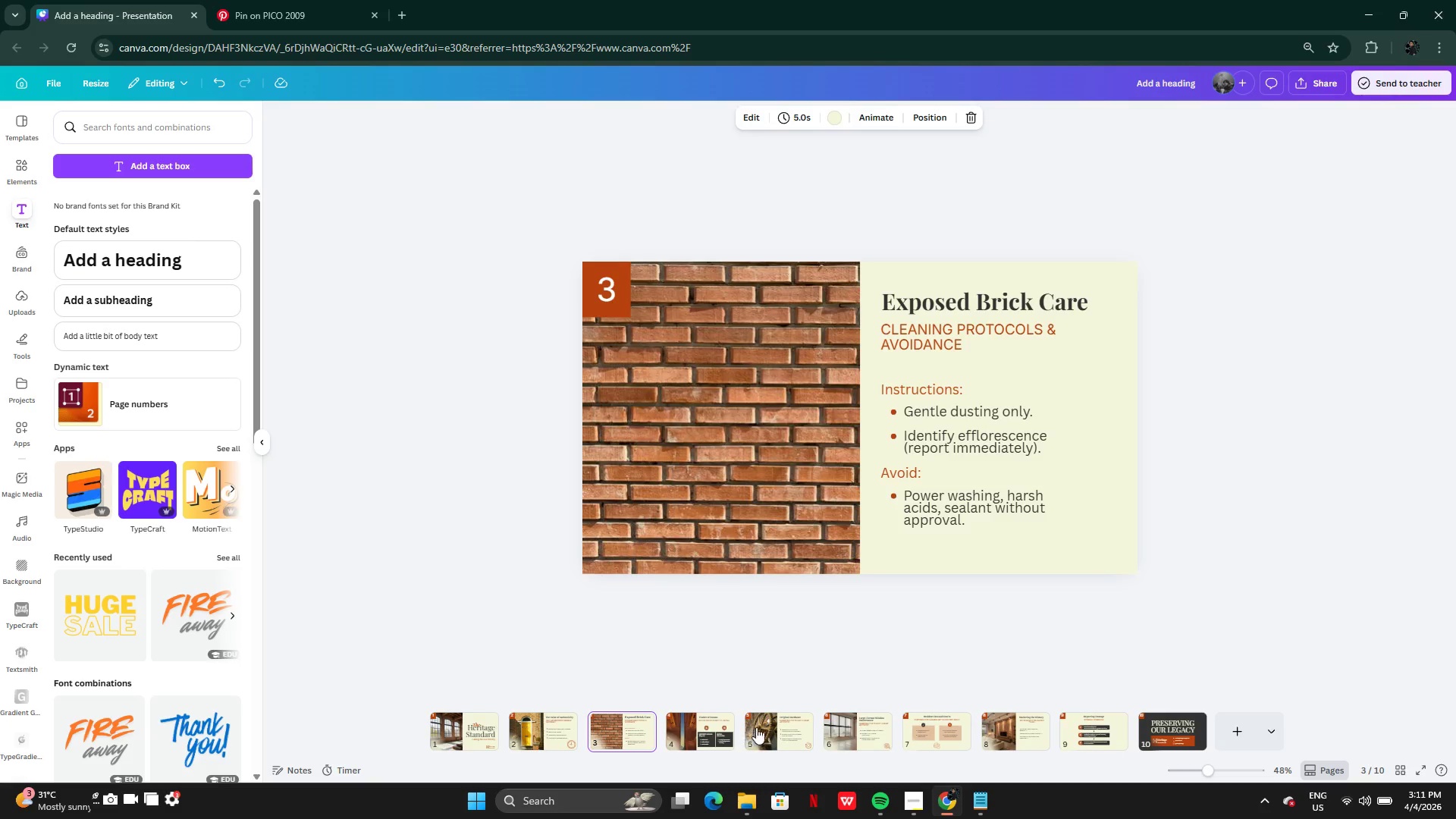 
left_click([760, 727])
 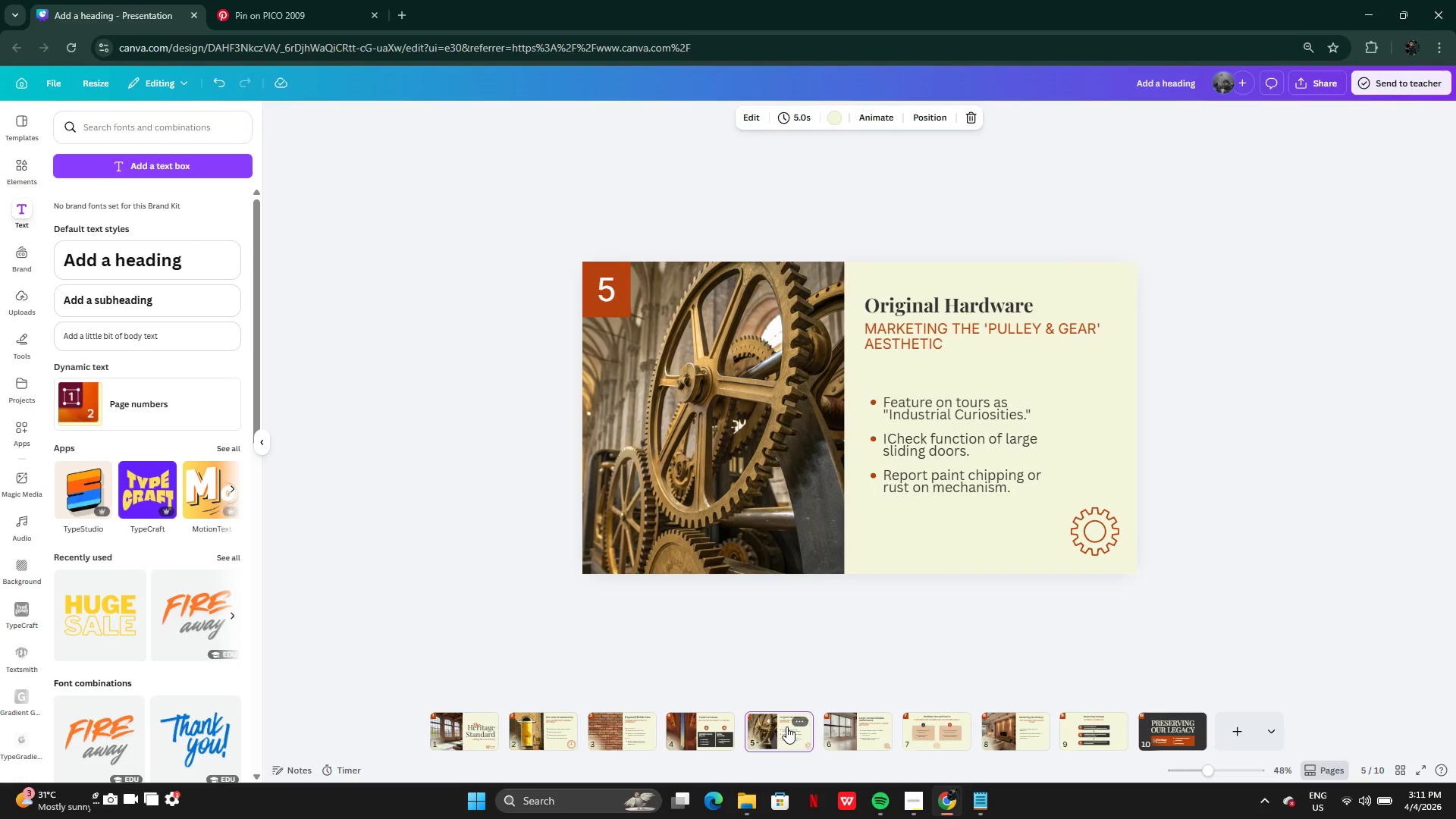 
left_click([861, 733])
 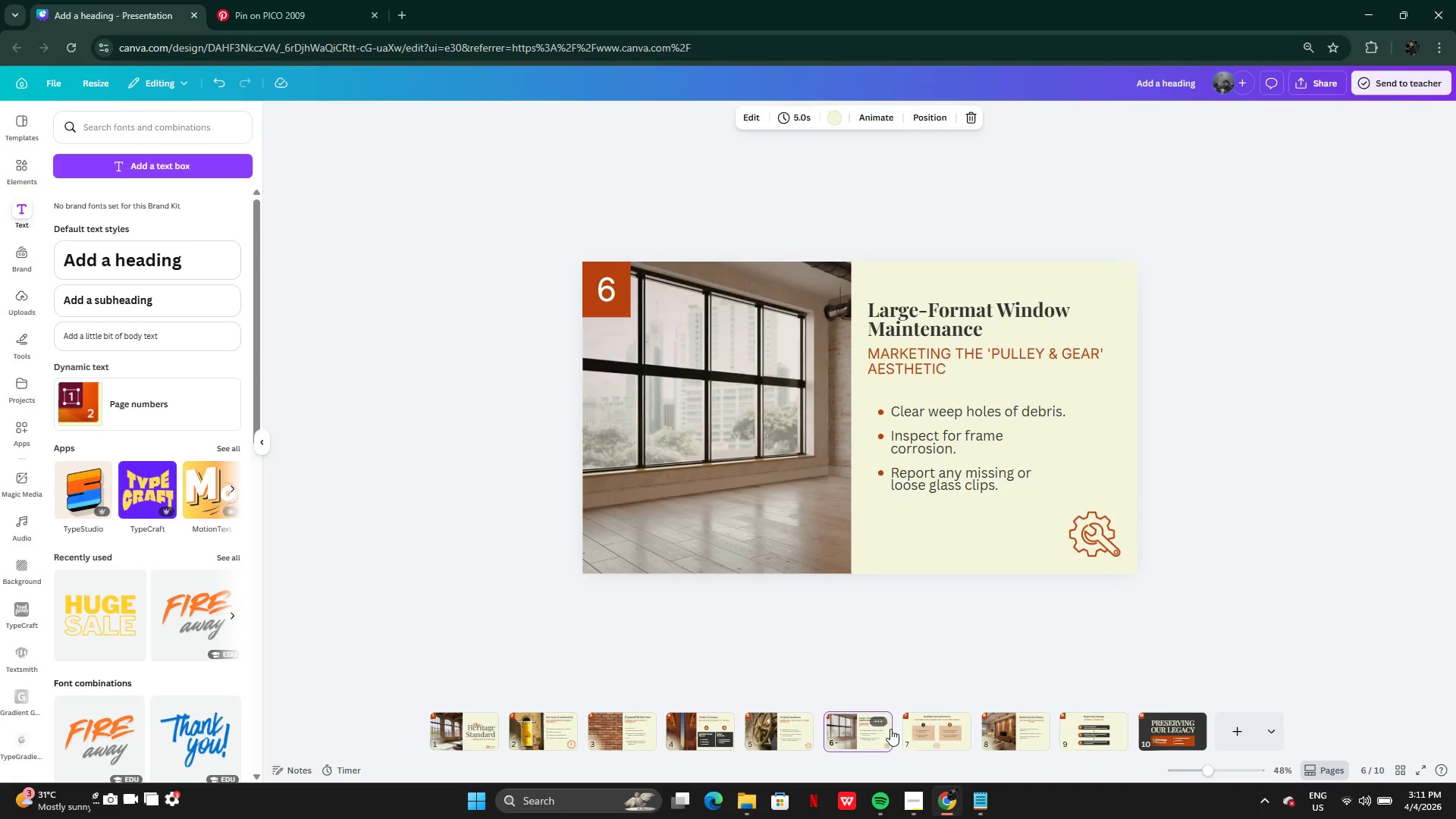 
mouse_move([956, 734])
 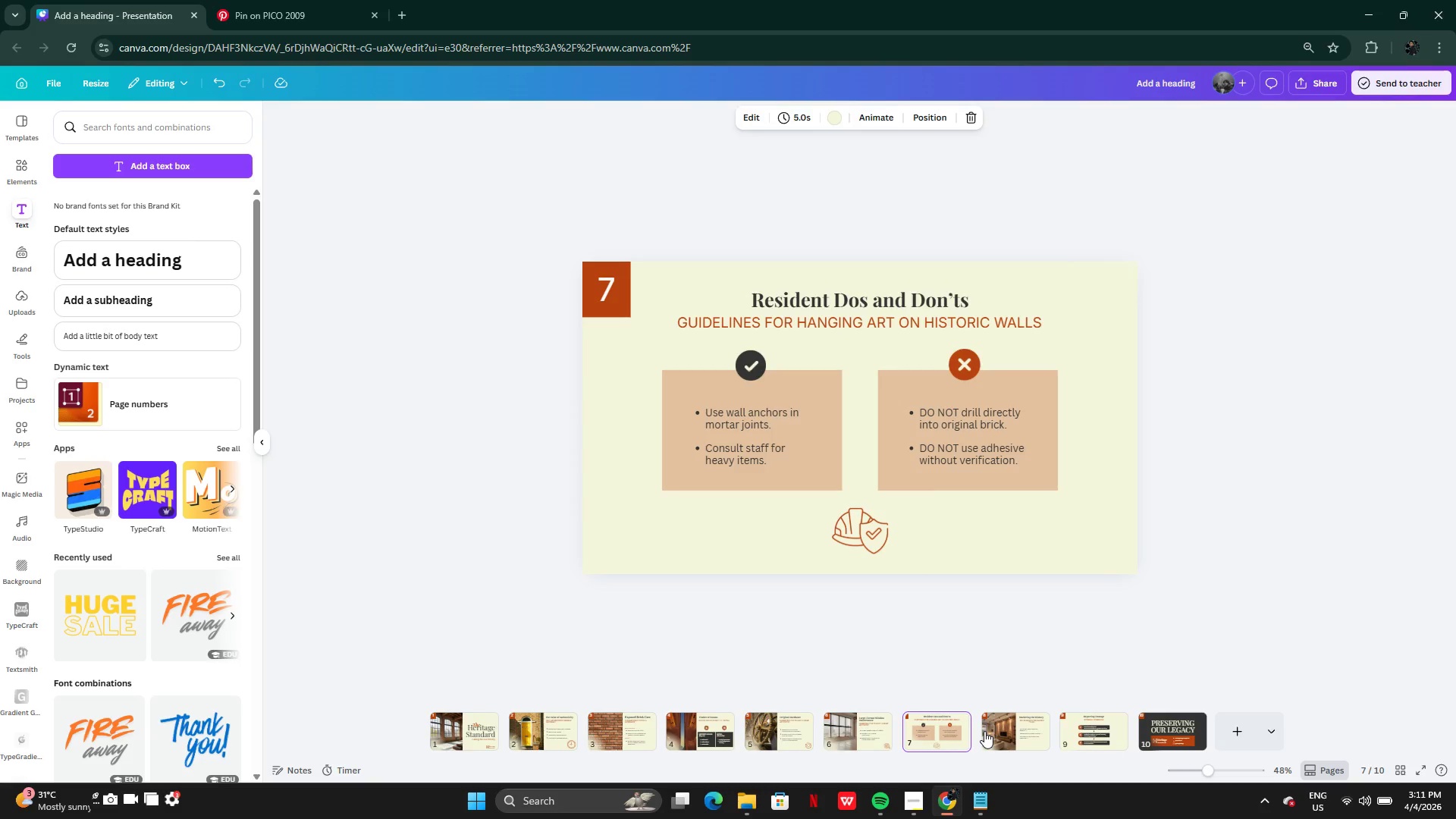 
left_click([984, 731])
 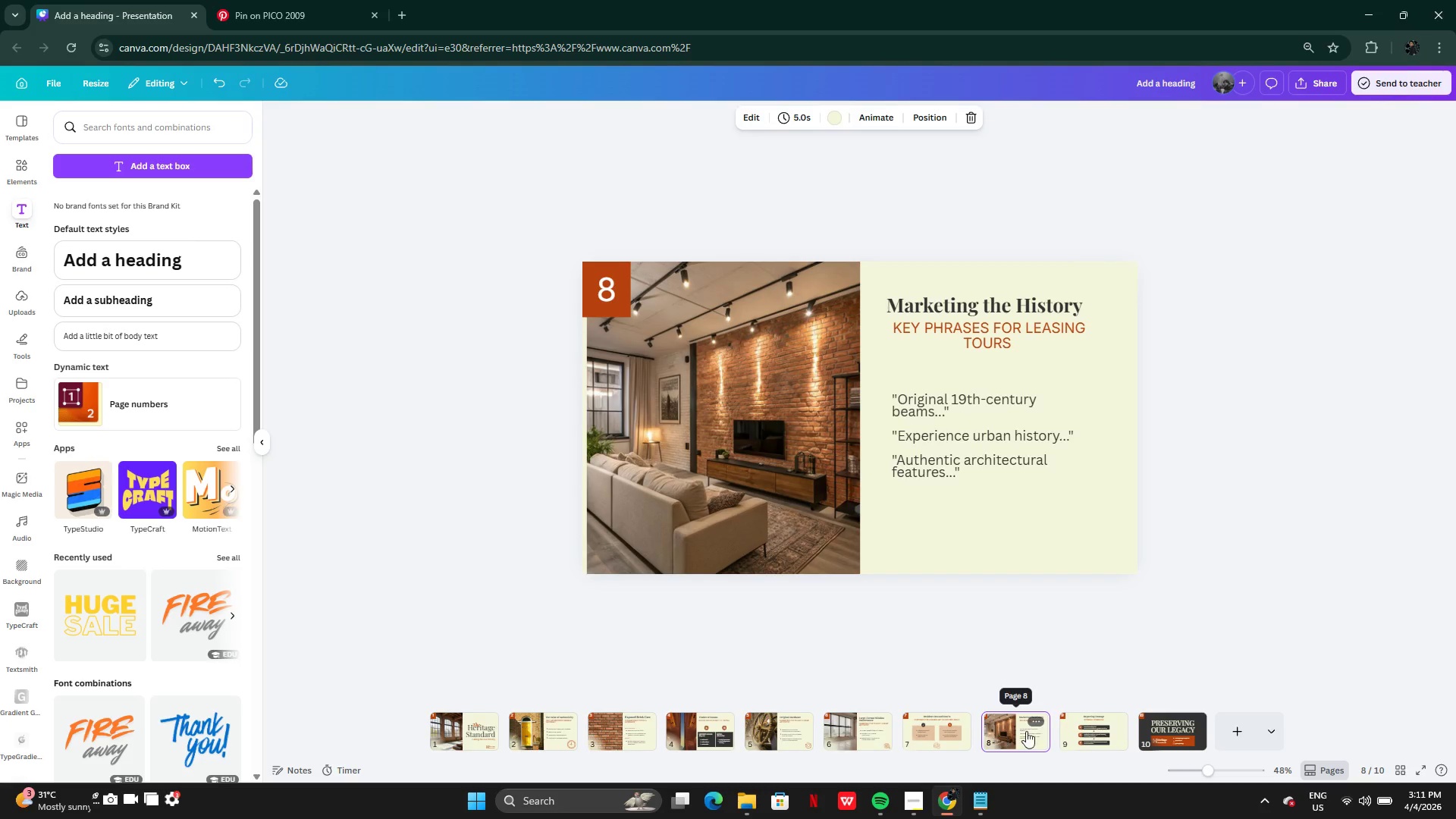 
left_click([1080, 736])
 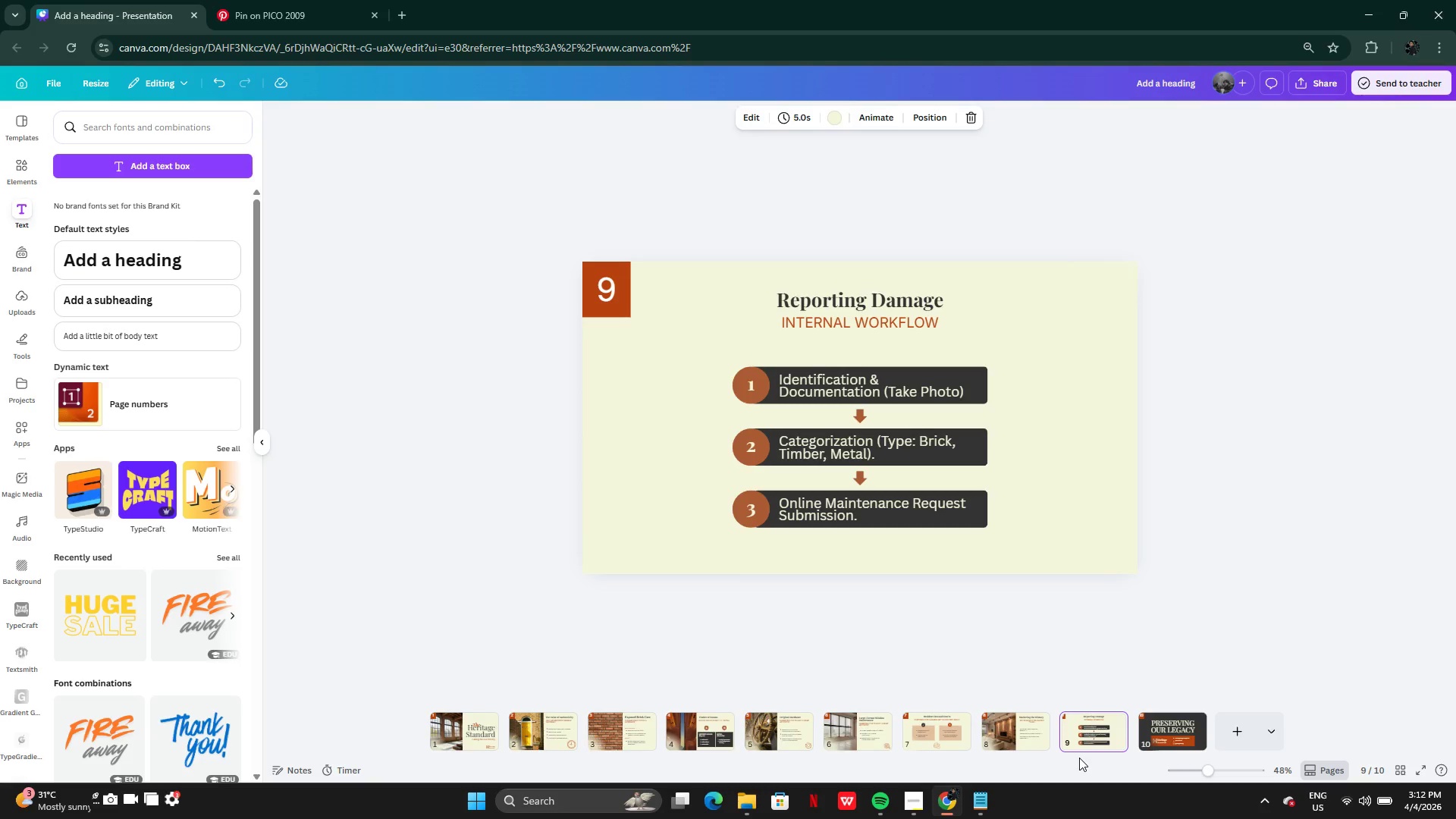 
wait(51.84)
 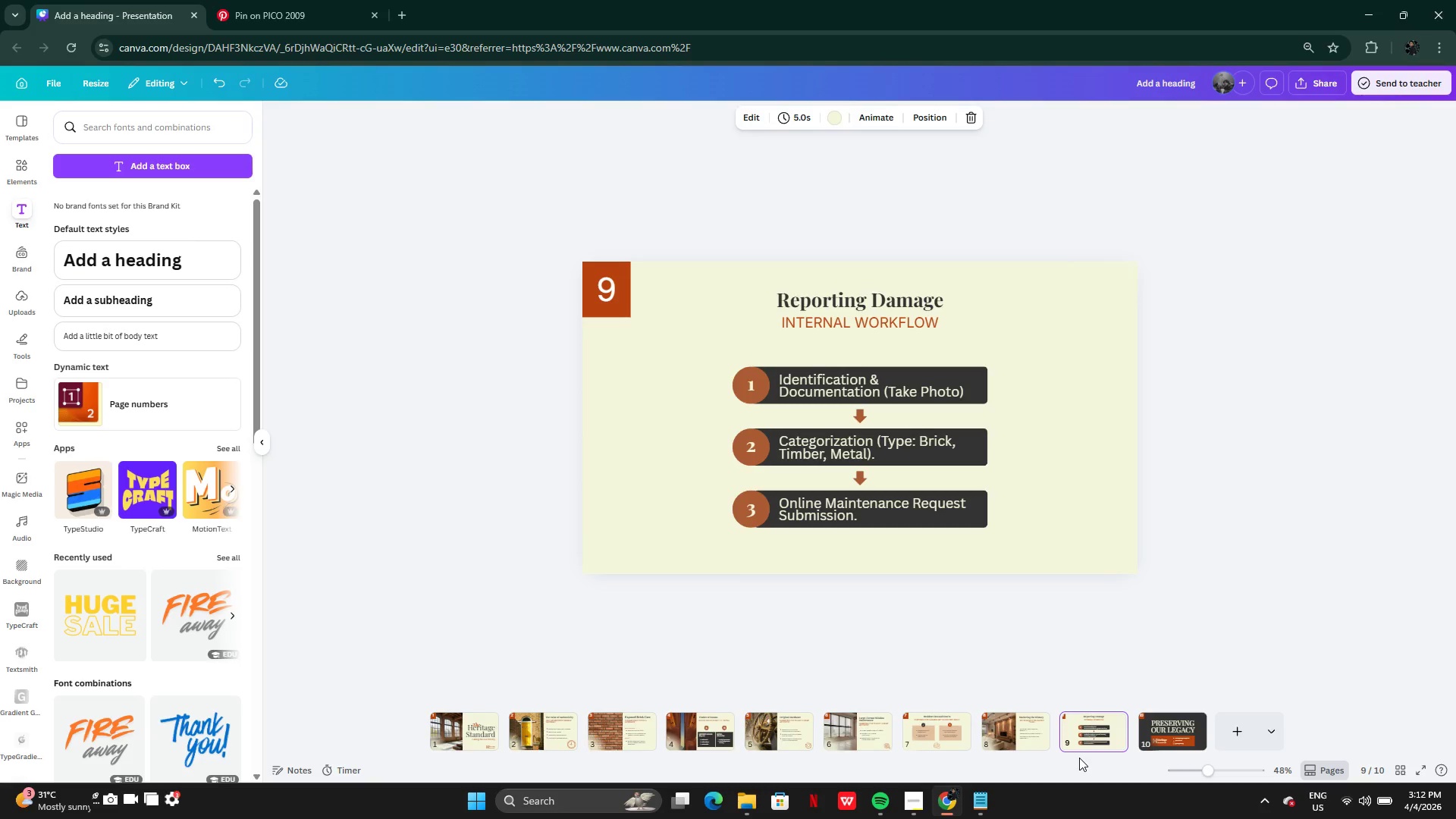 
left_click([1304, 88])
 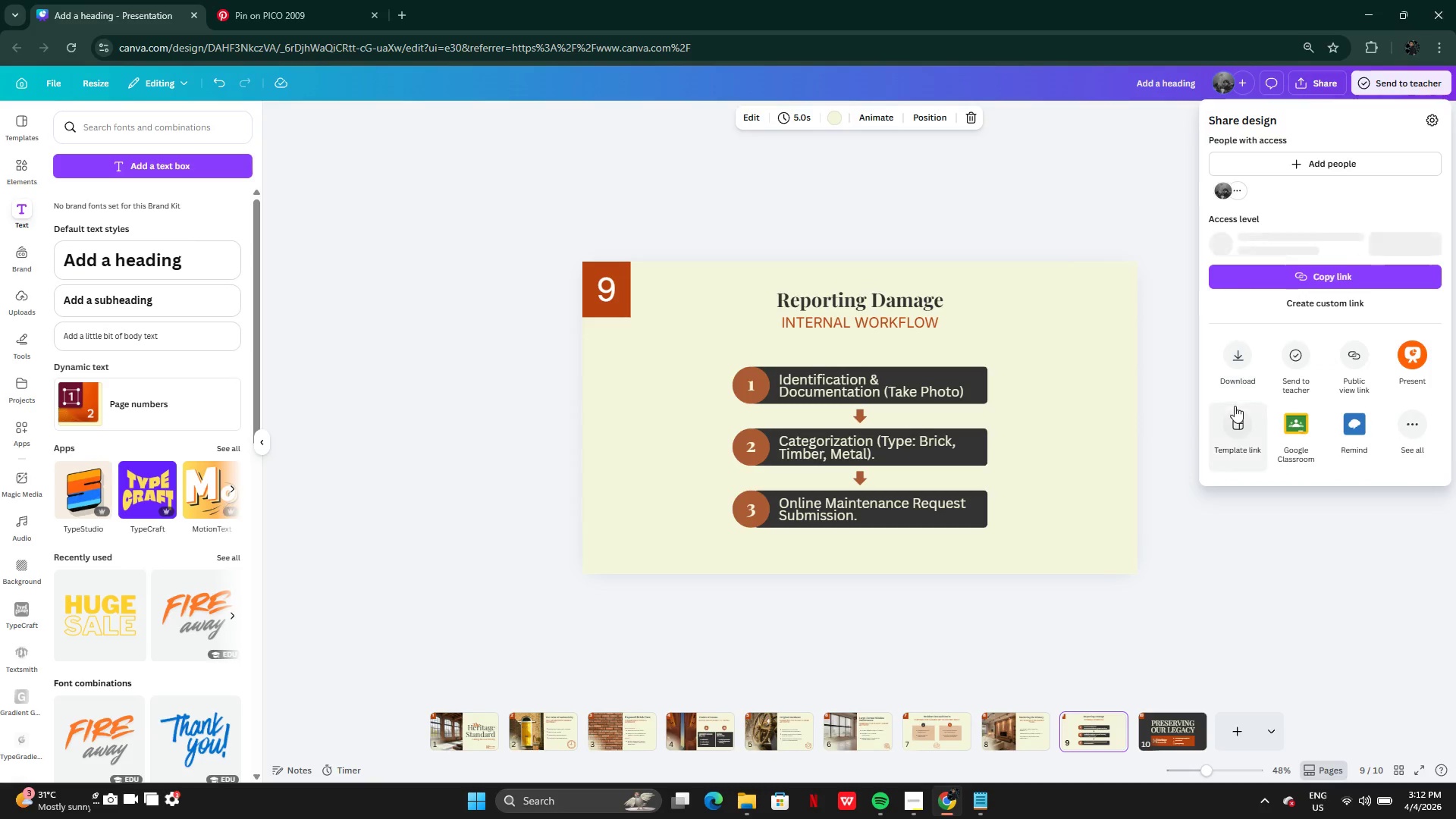 
left_click([1233, 379])
 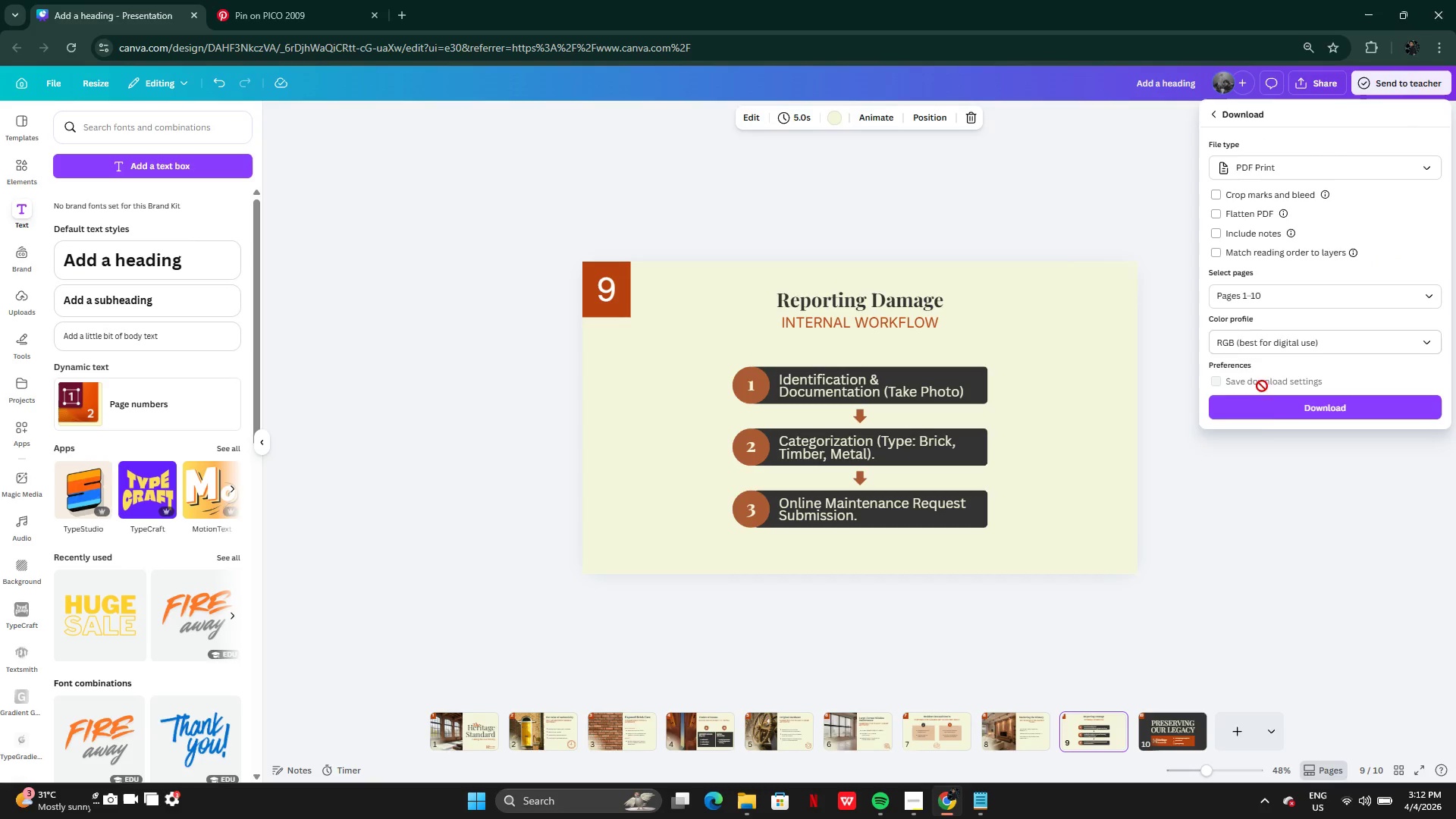 
left_click([1262, 415])
 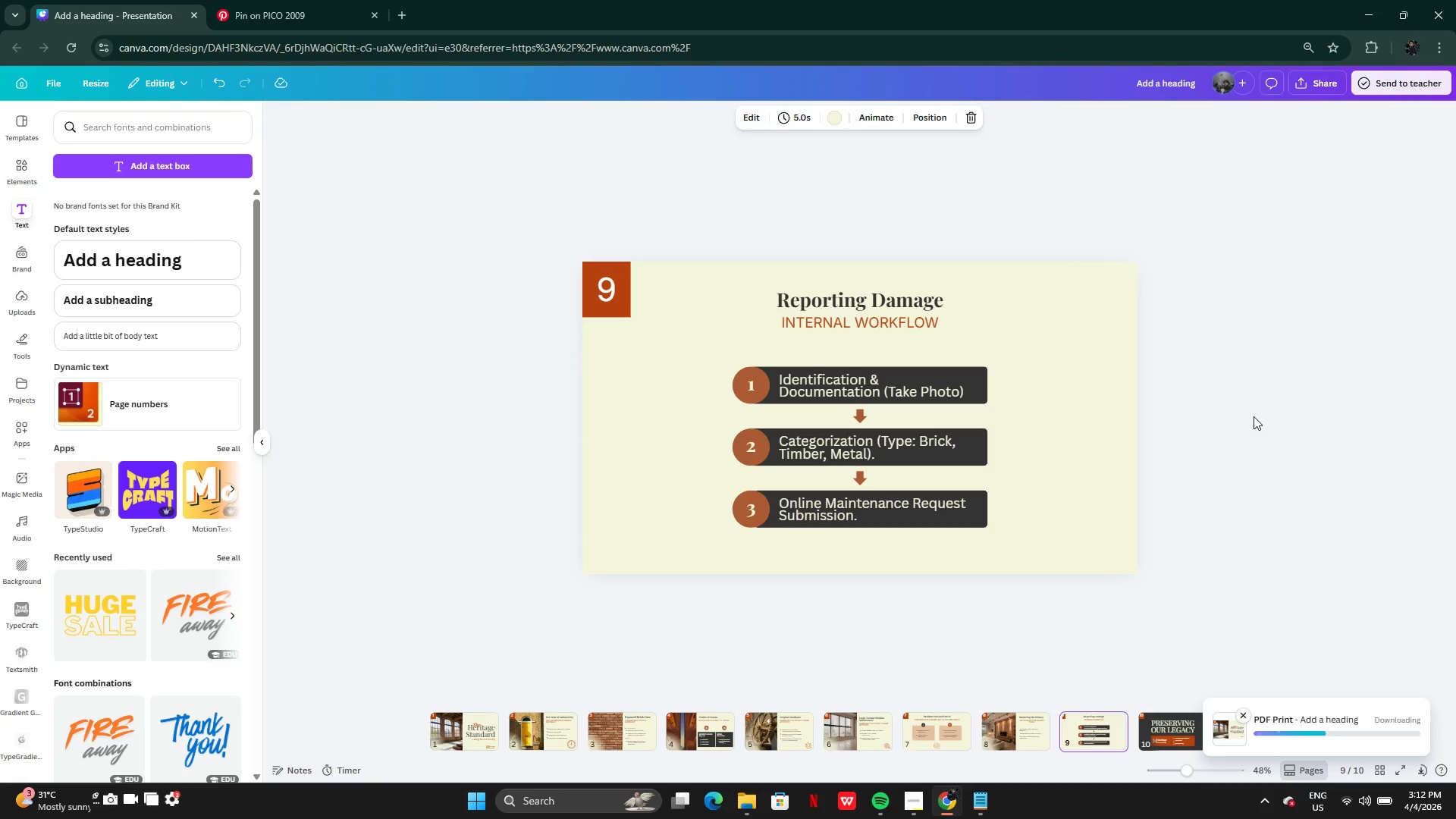 
wait(9.84)
 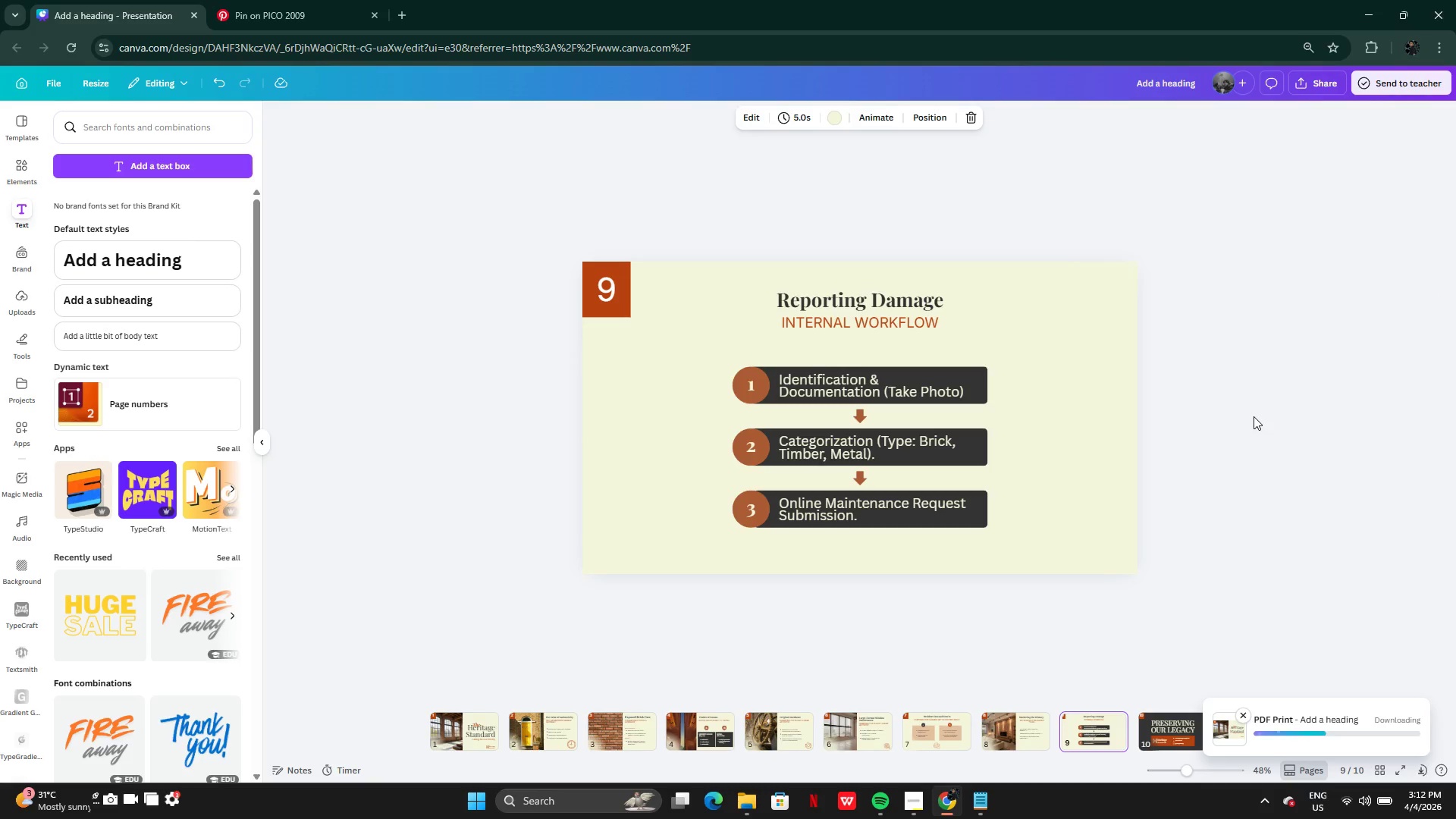 
left_click([446, 734])
 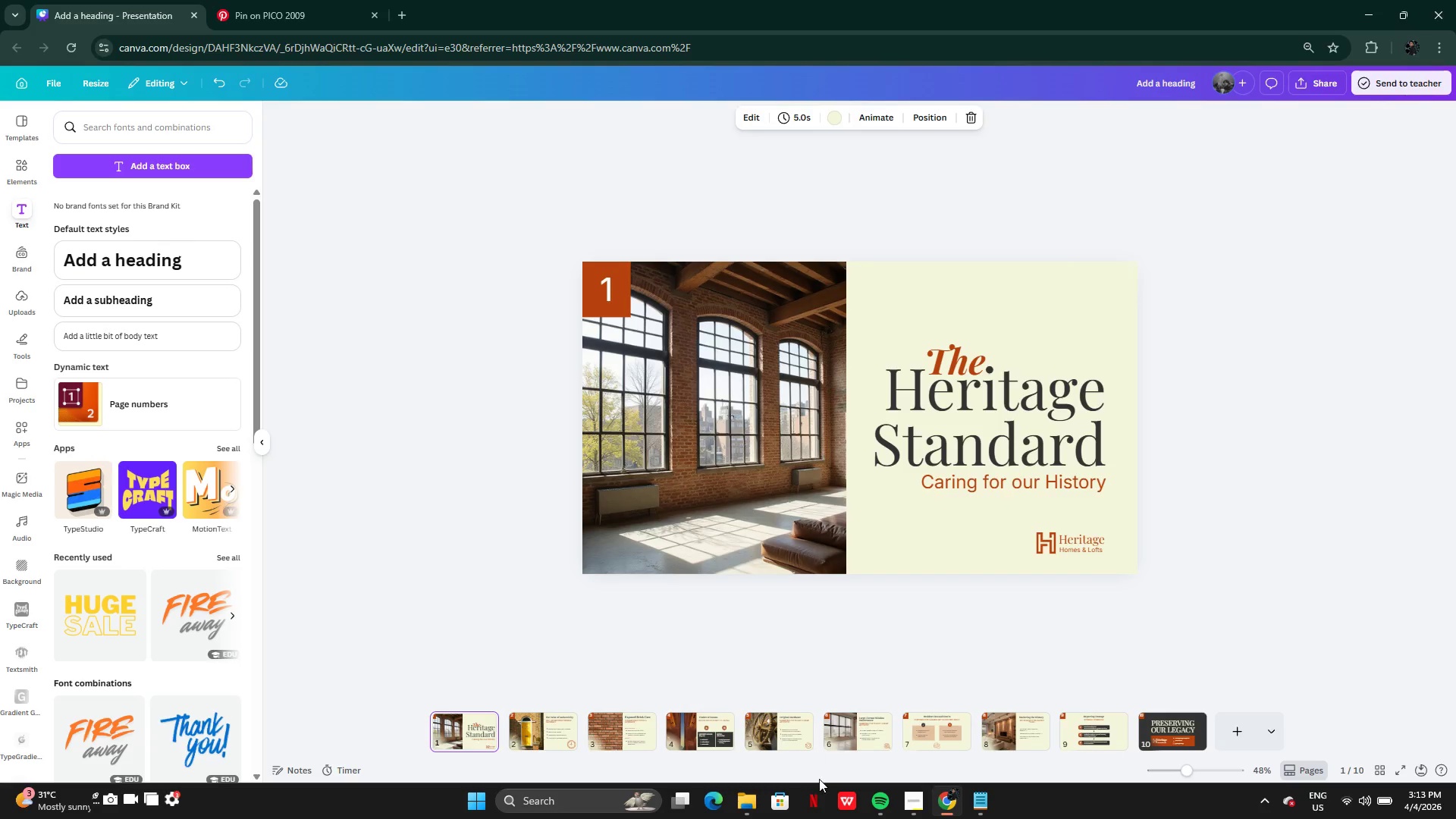 
left_click([906, 796])